 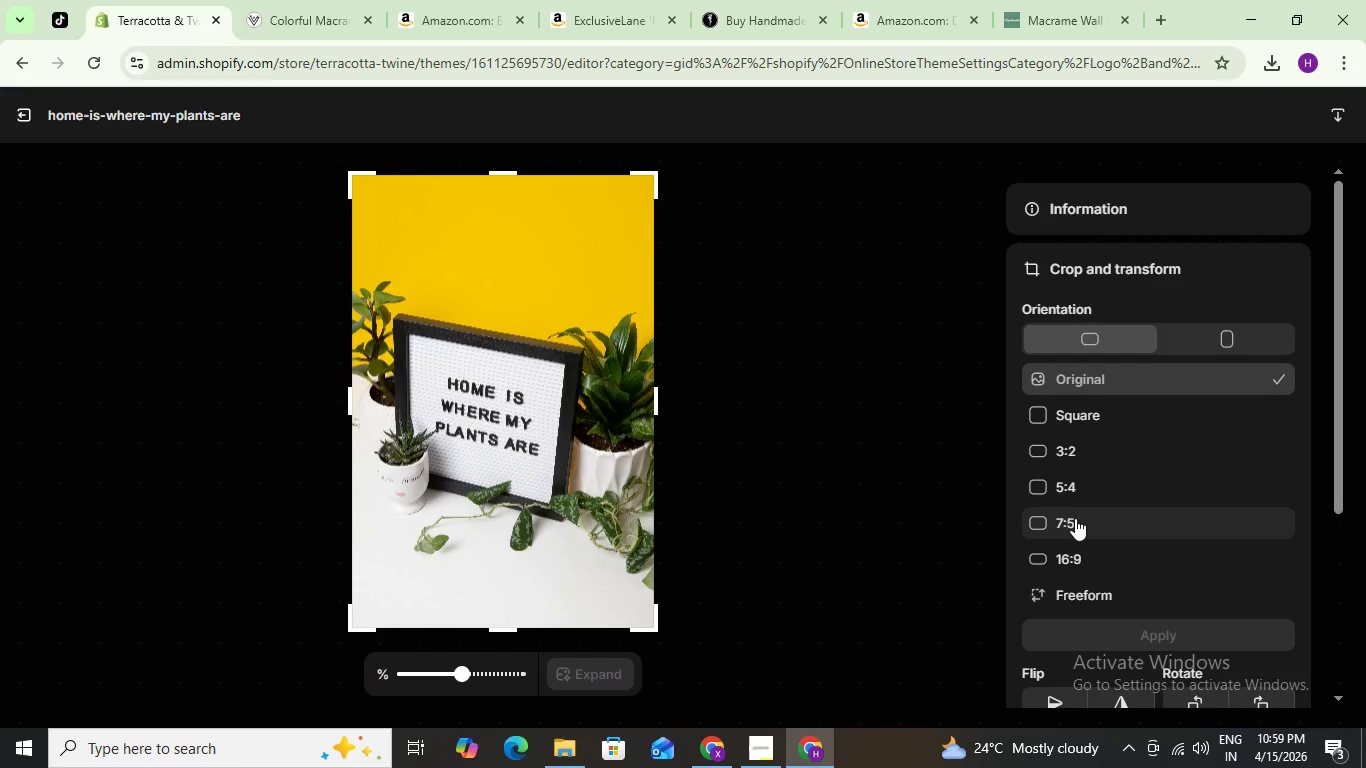 
left_click([1064, 553])
 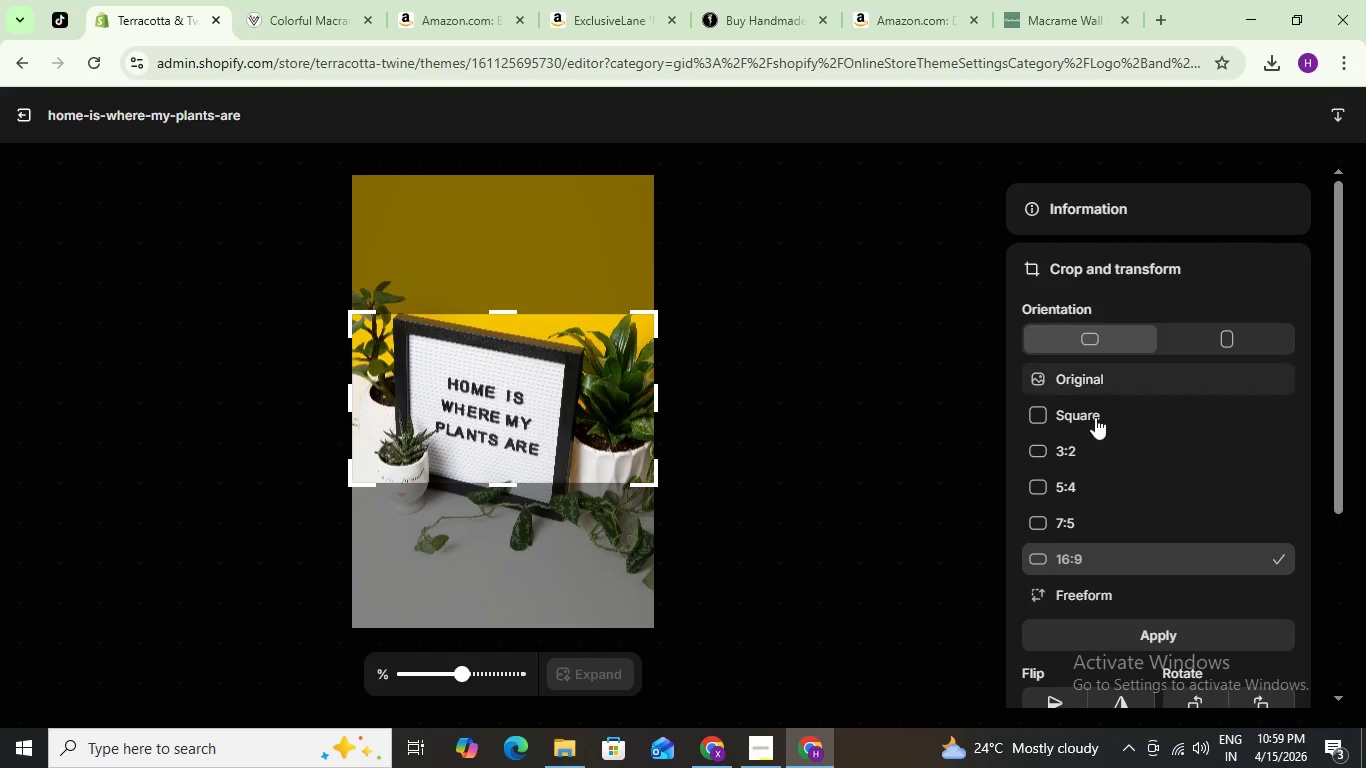 
wait(6.22)
 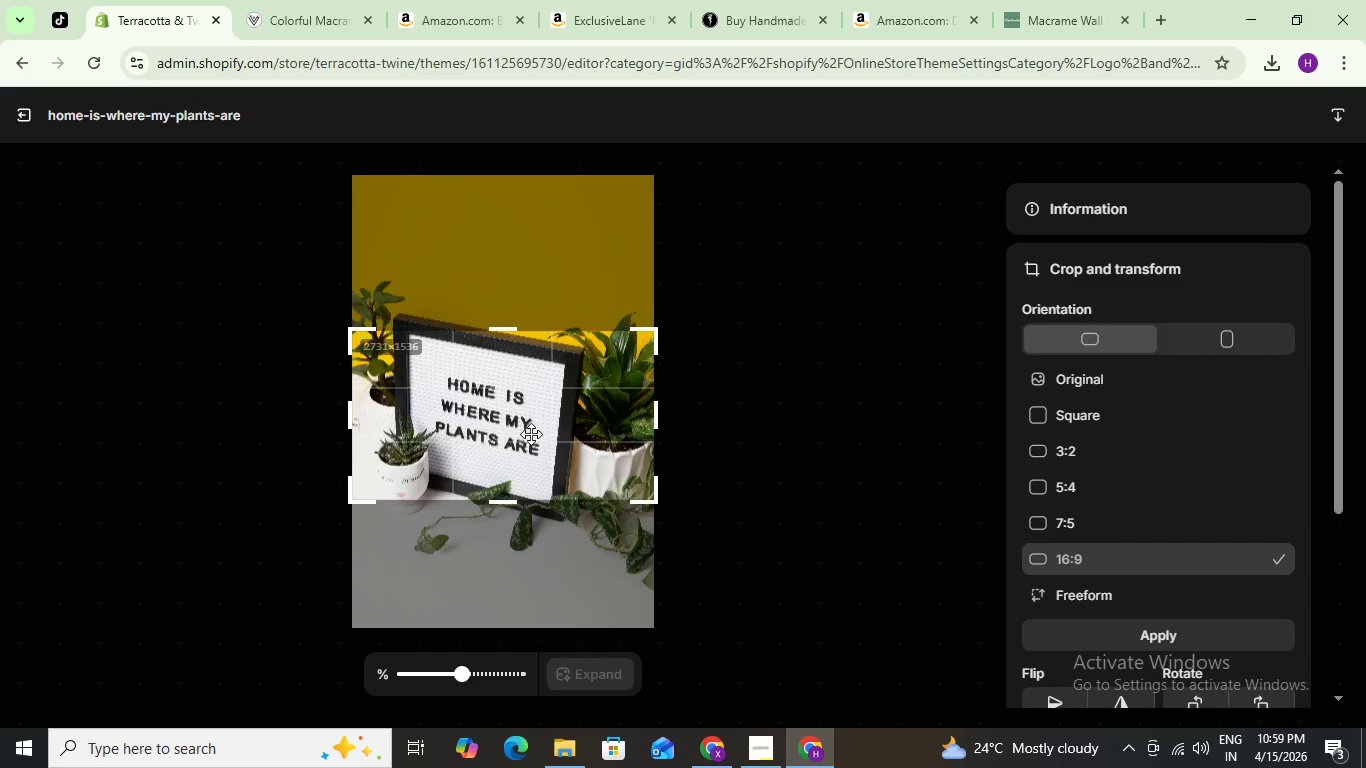 
left_click_drag(start_coordinate=[545, 420], to_coordinate=[553, 436])
 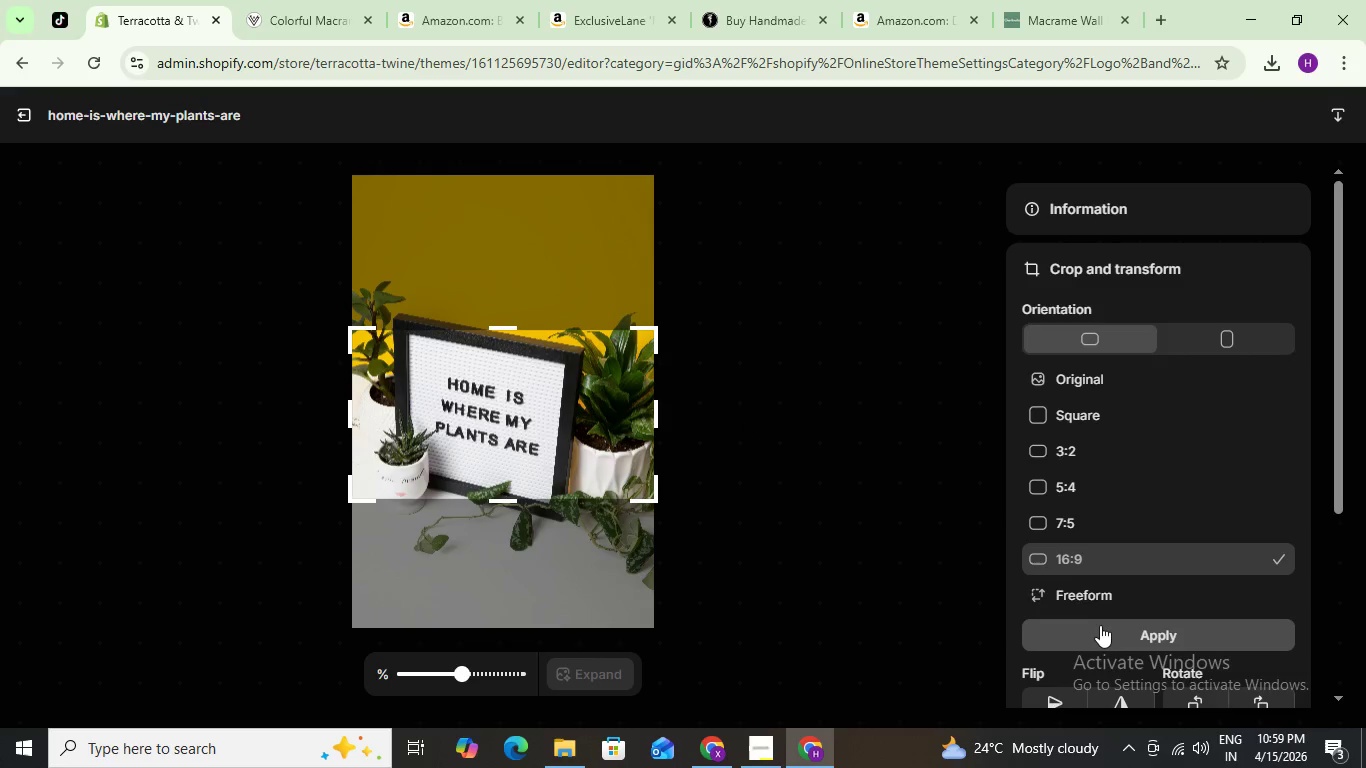 
left_click([1104, 629])
 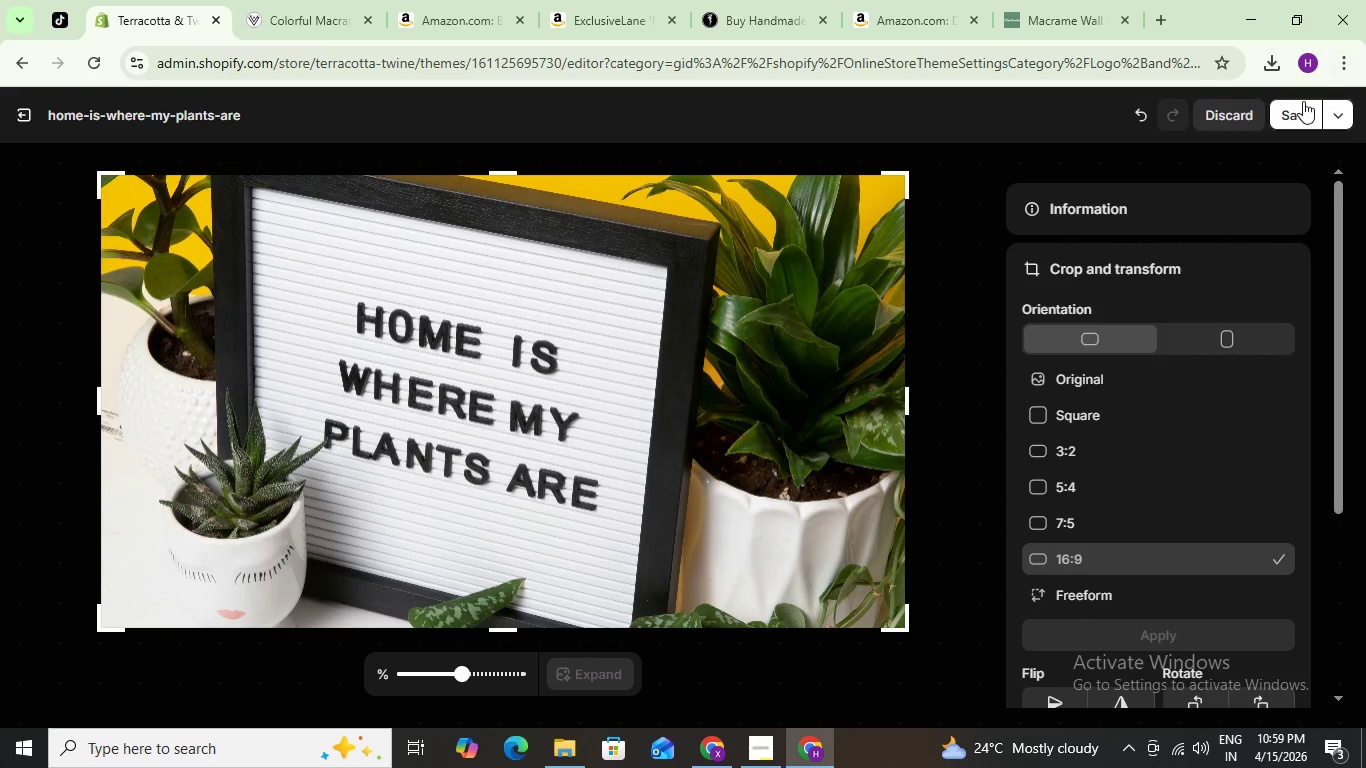 
left_click([1358, 192])
 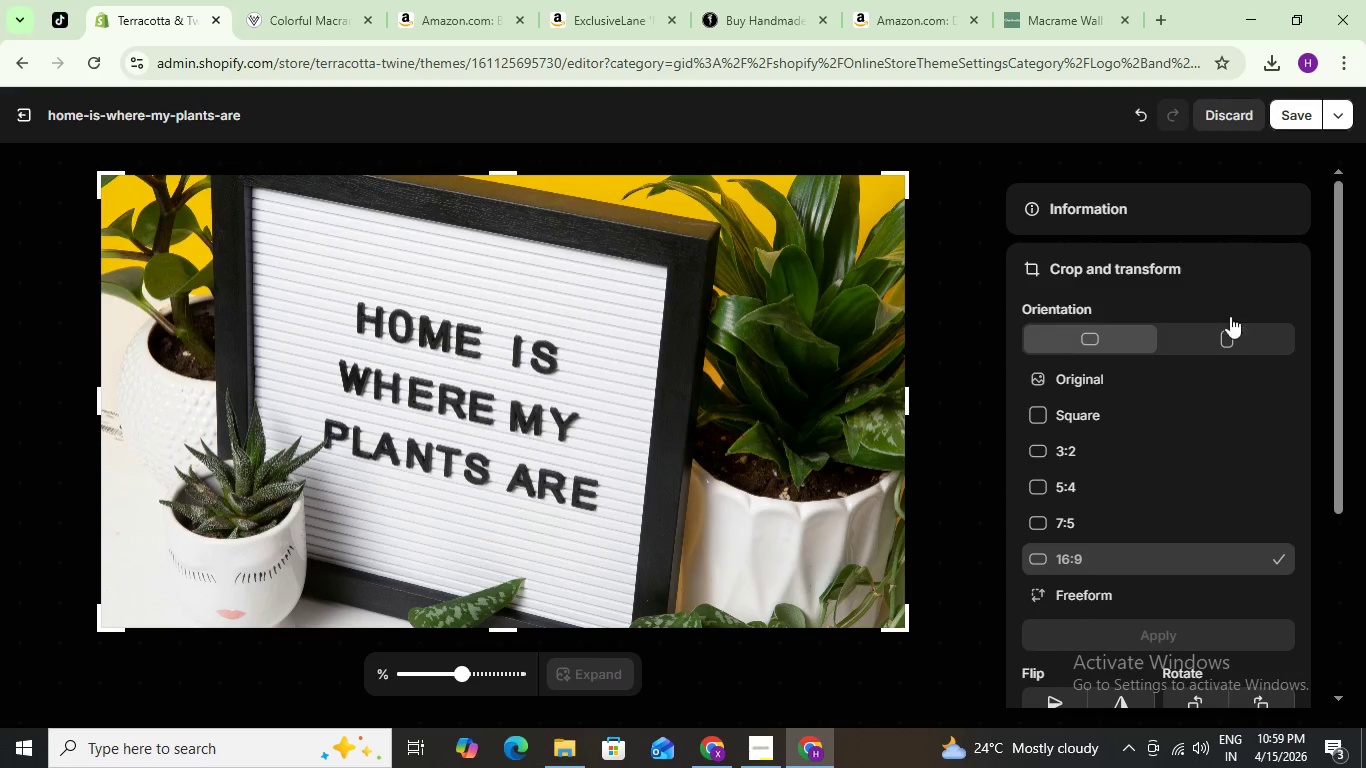 
left_click([1295, 112])
 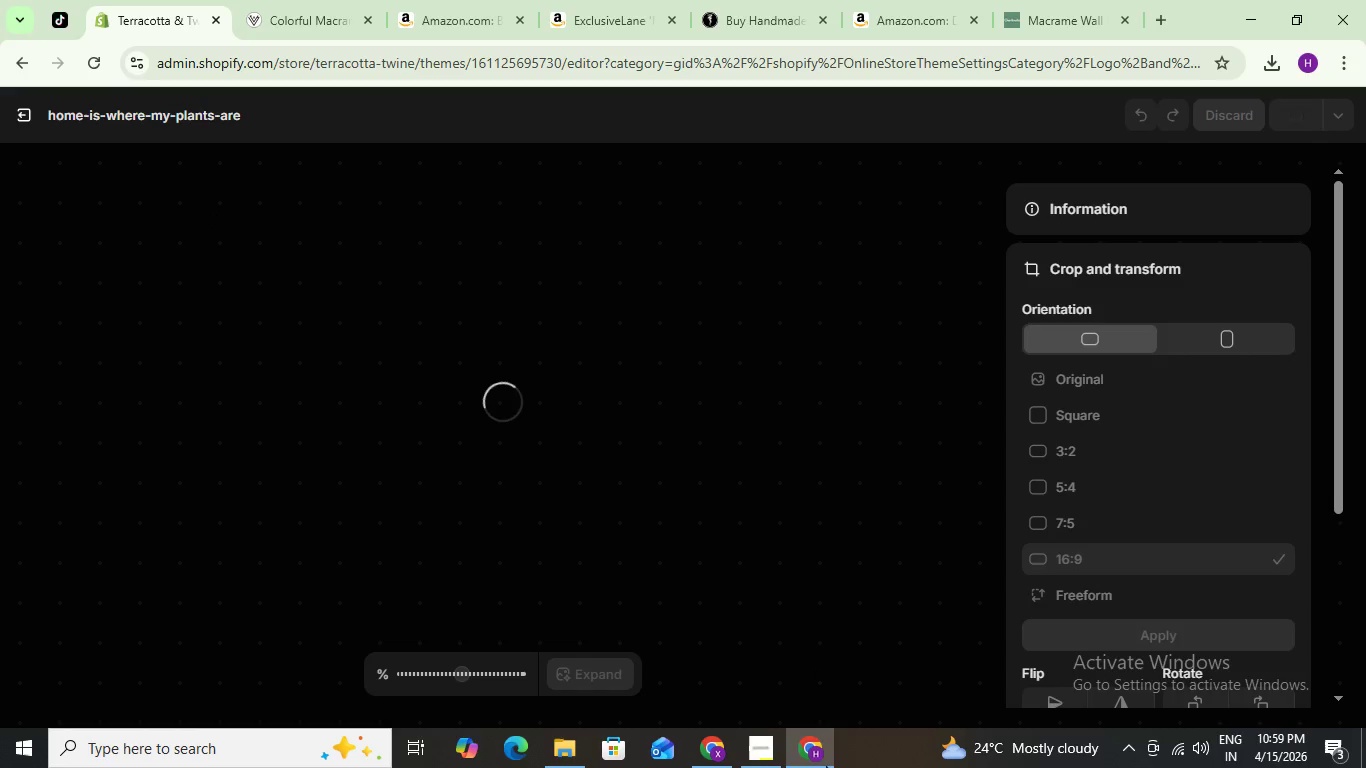 
left_click([808, 739])